 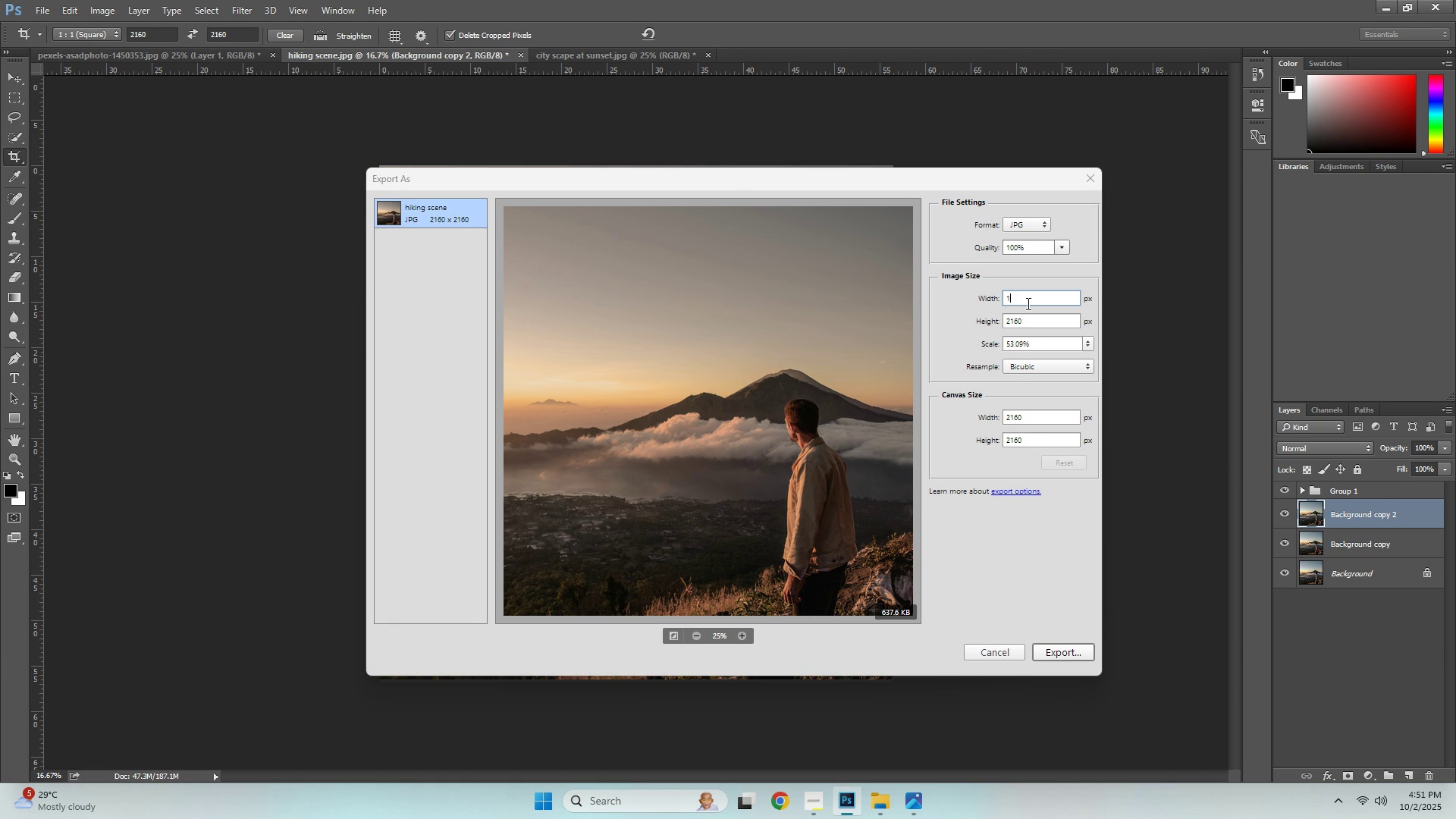 
key(Numpad1)
 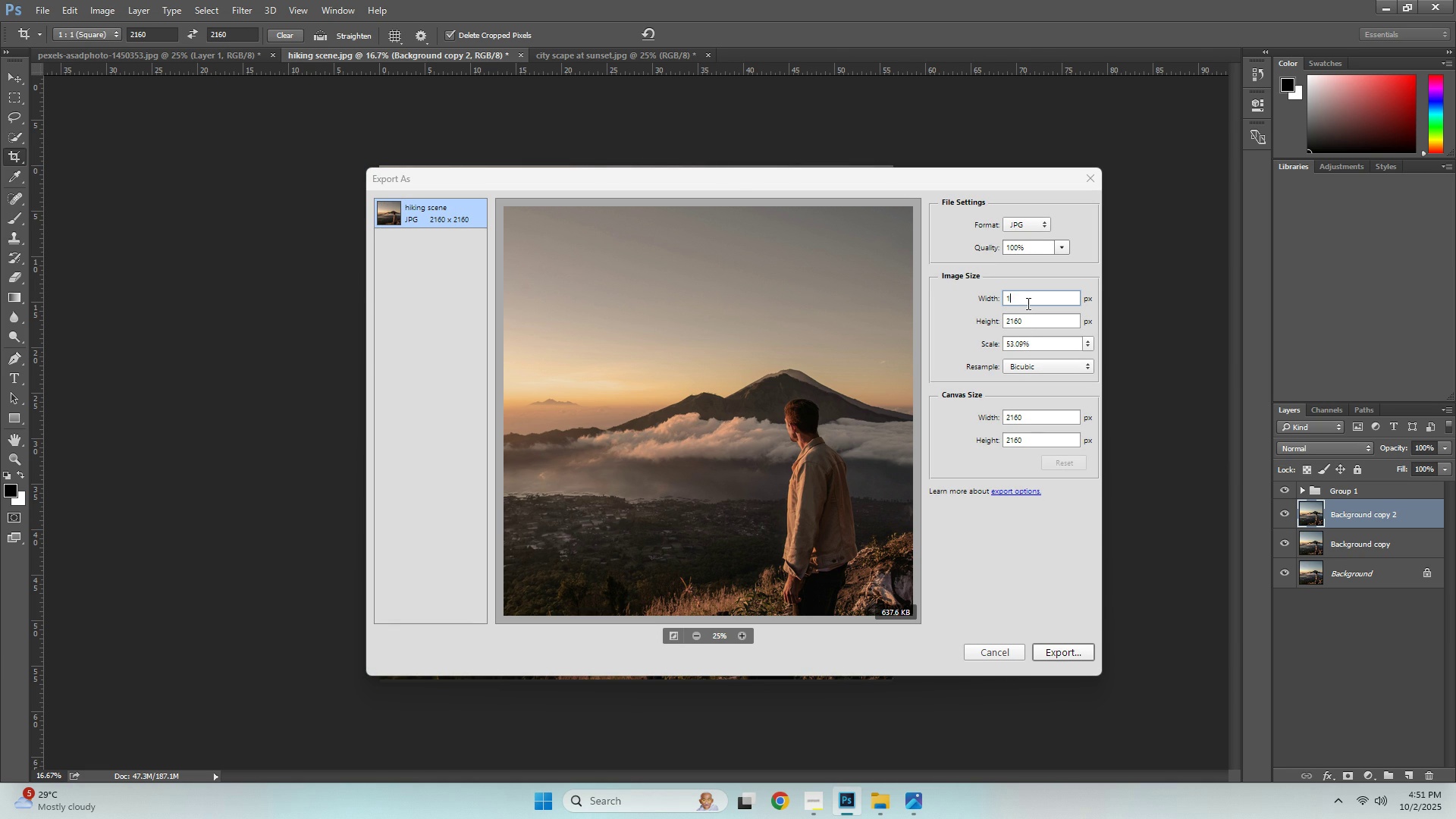 
key(Numpad0)
 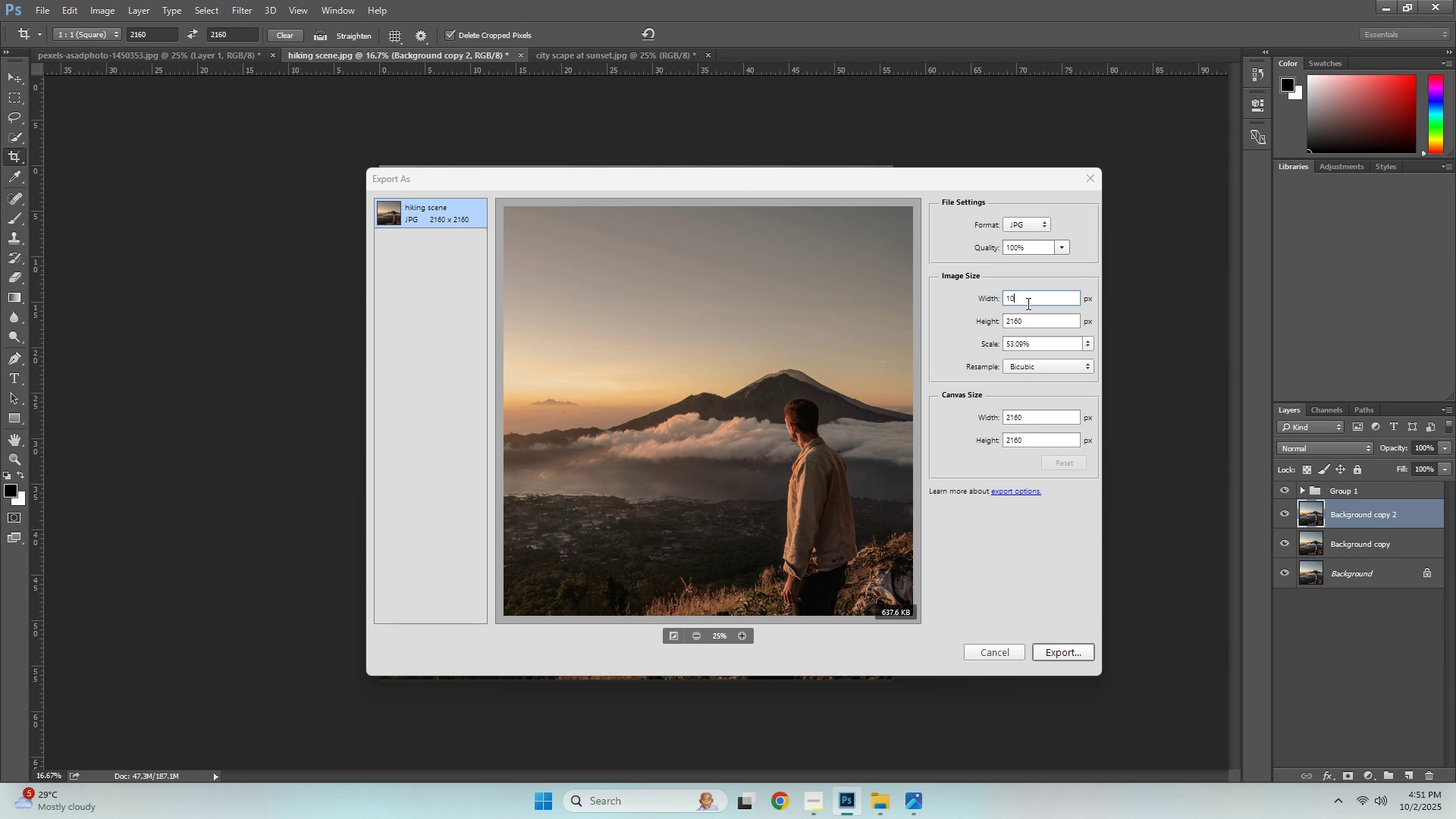 
key(Numpad8)
 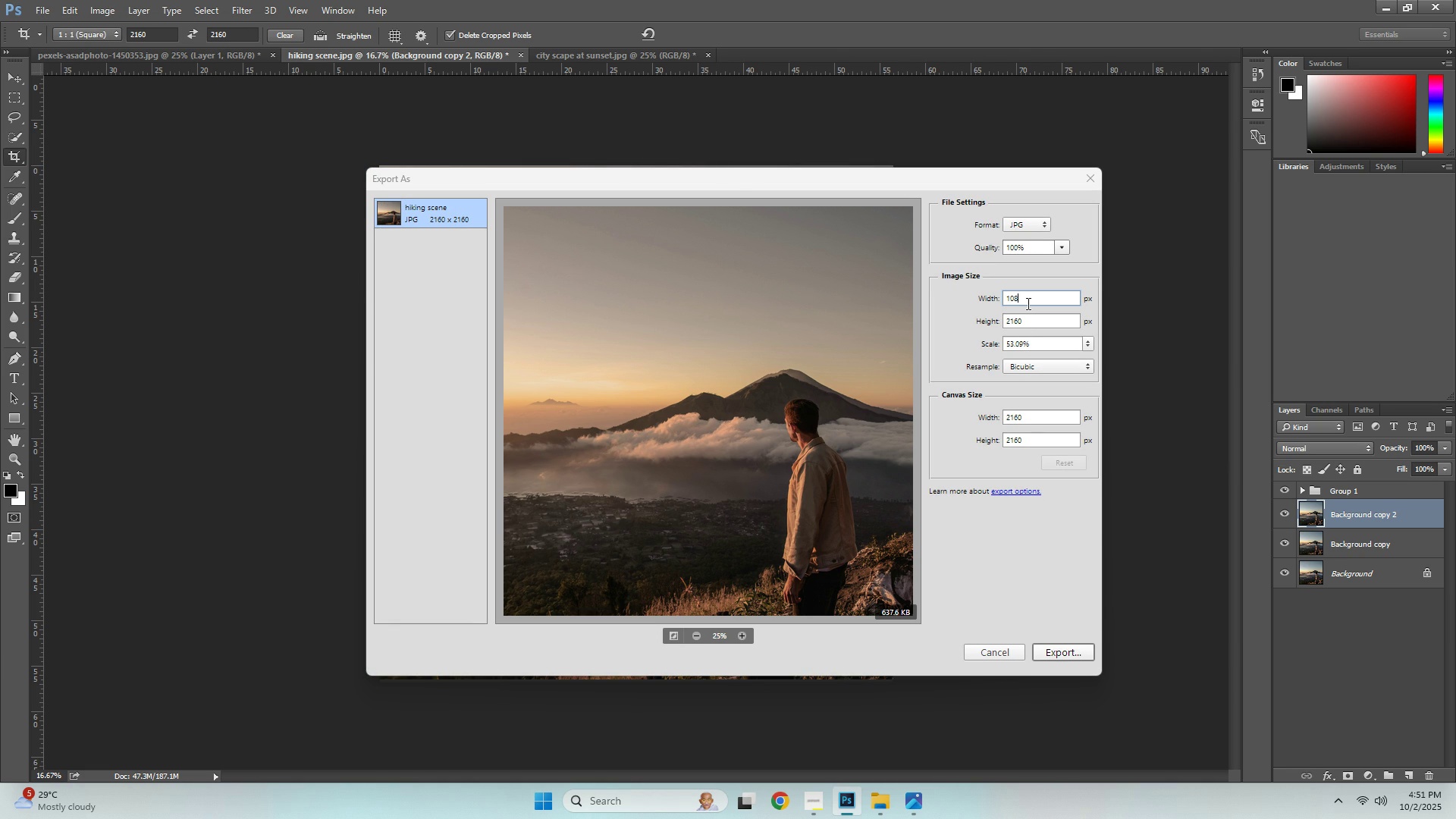 
key(Numpad0)
 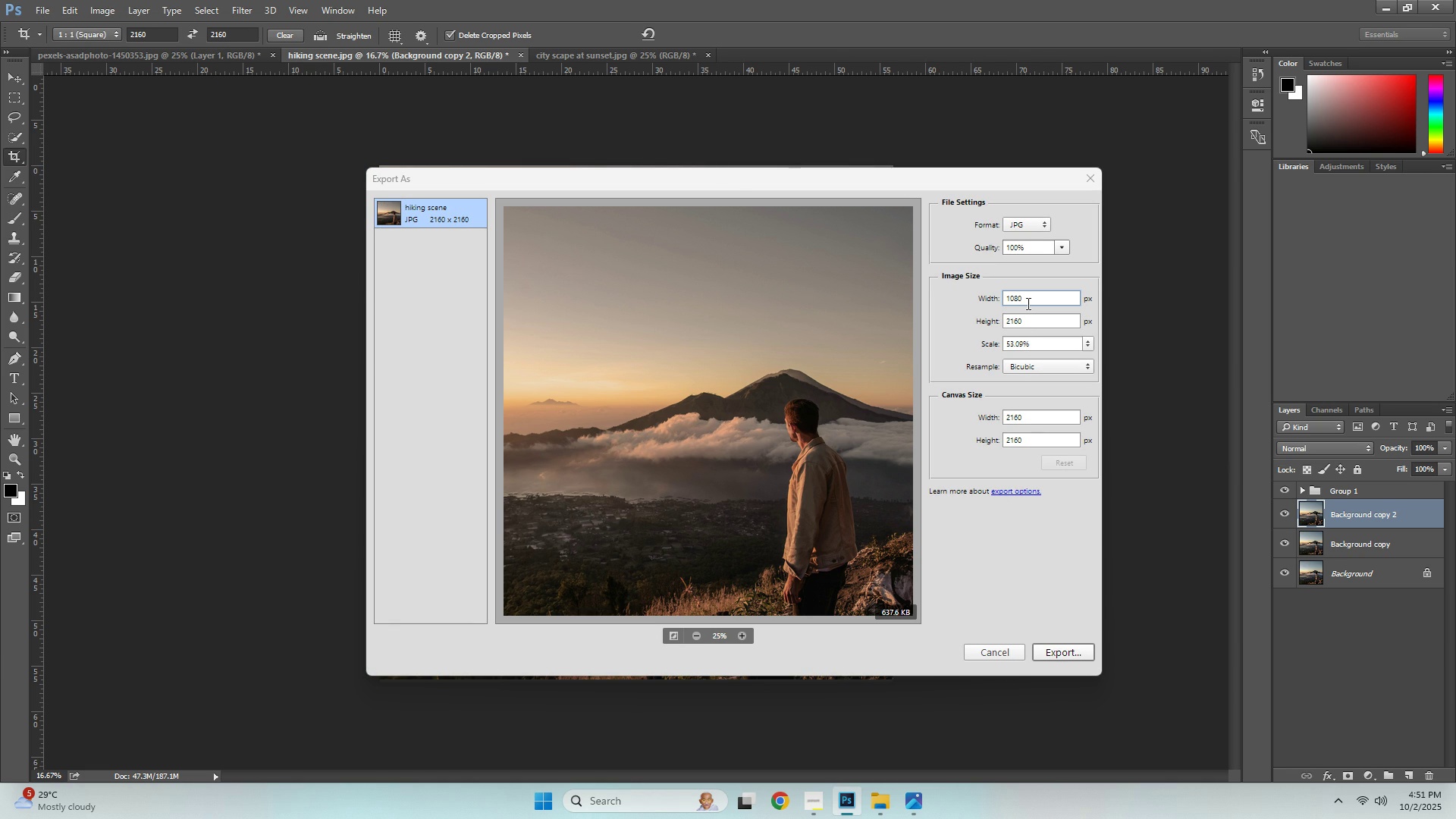 
key(NumpadEnter)
 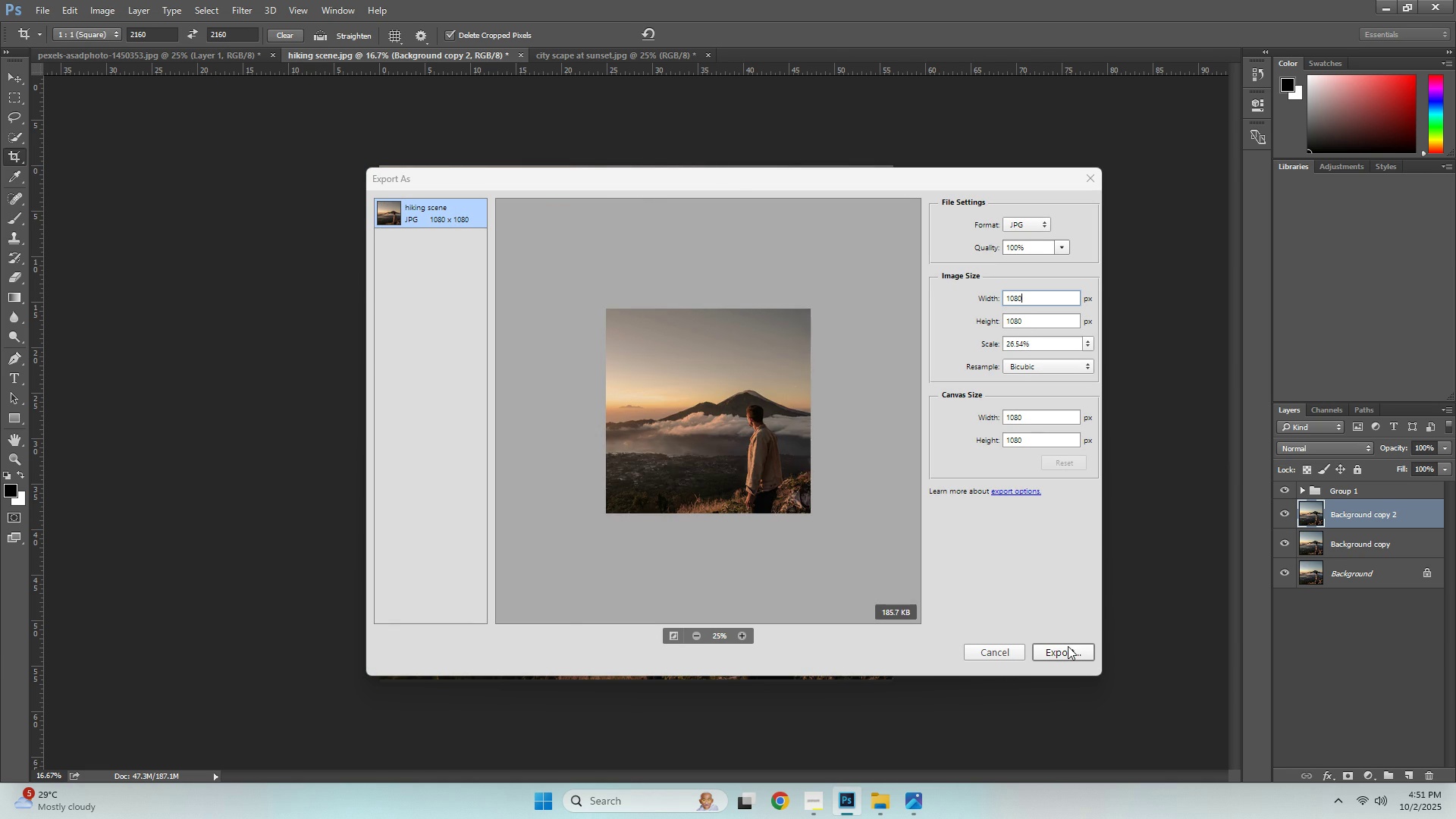 
left_click([1067, 648])
 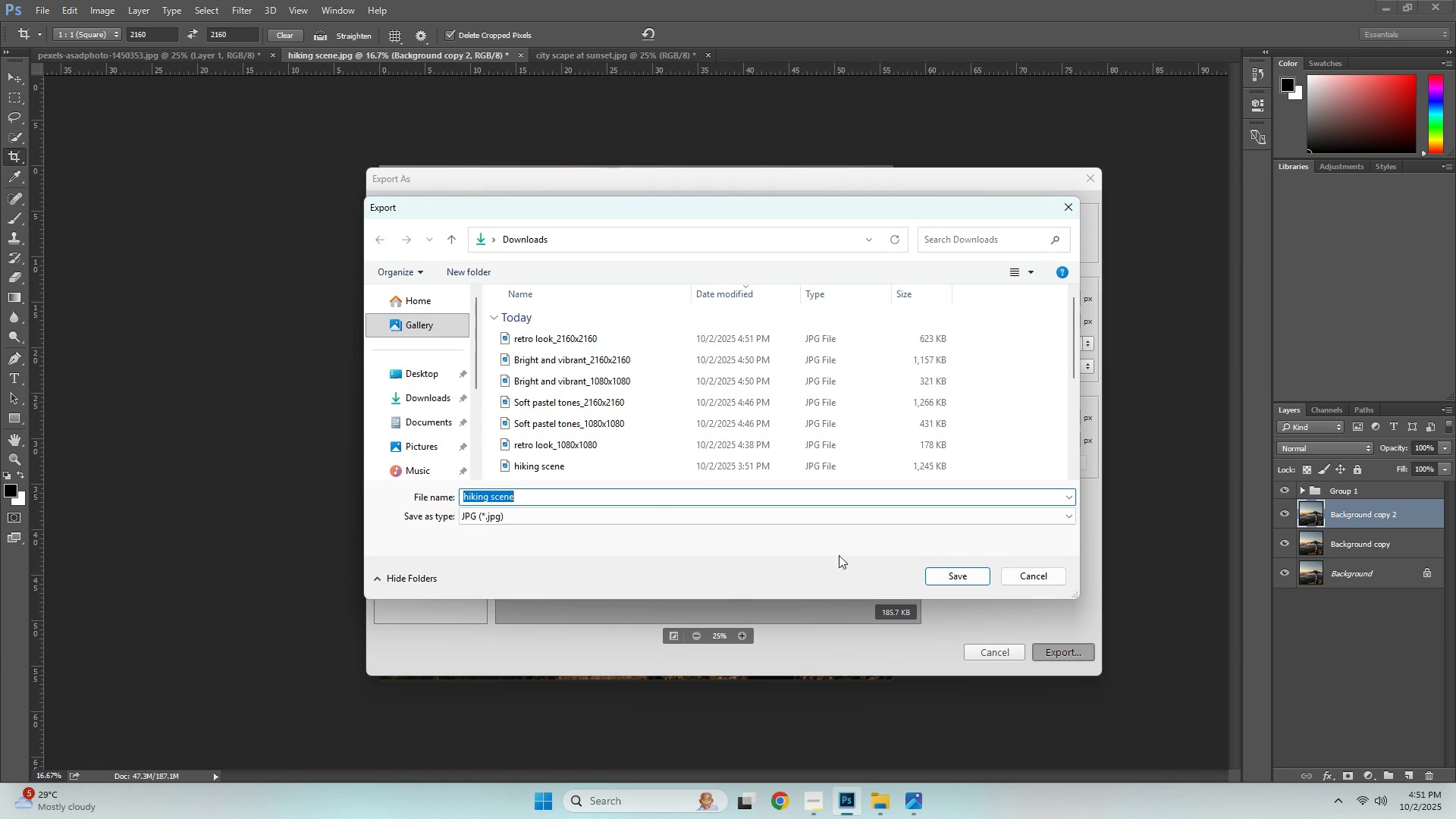 
mouse_move([563, 442])
 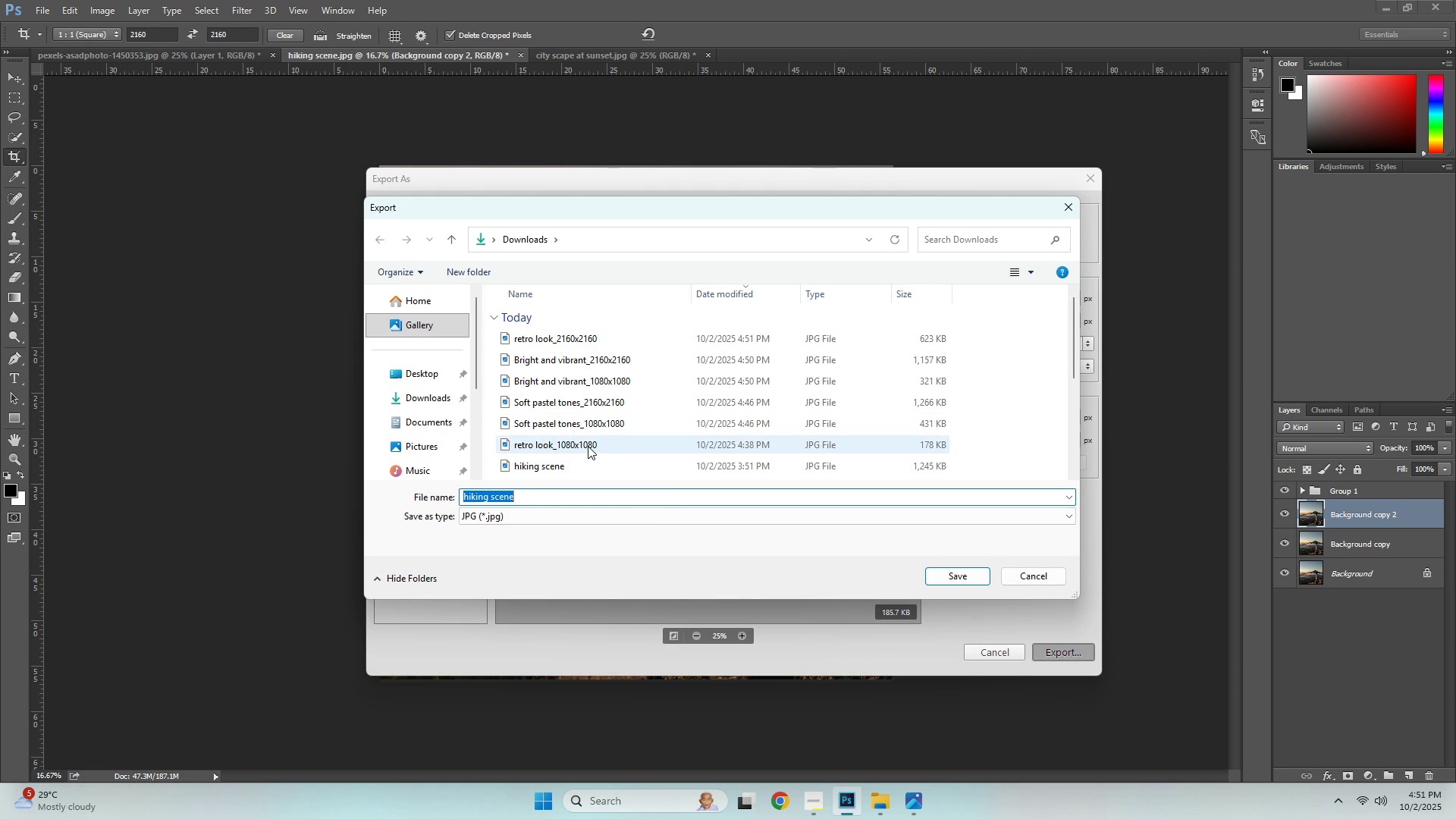 
left_click([588, 446])
 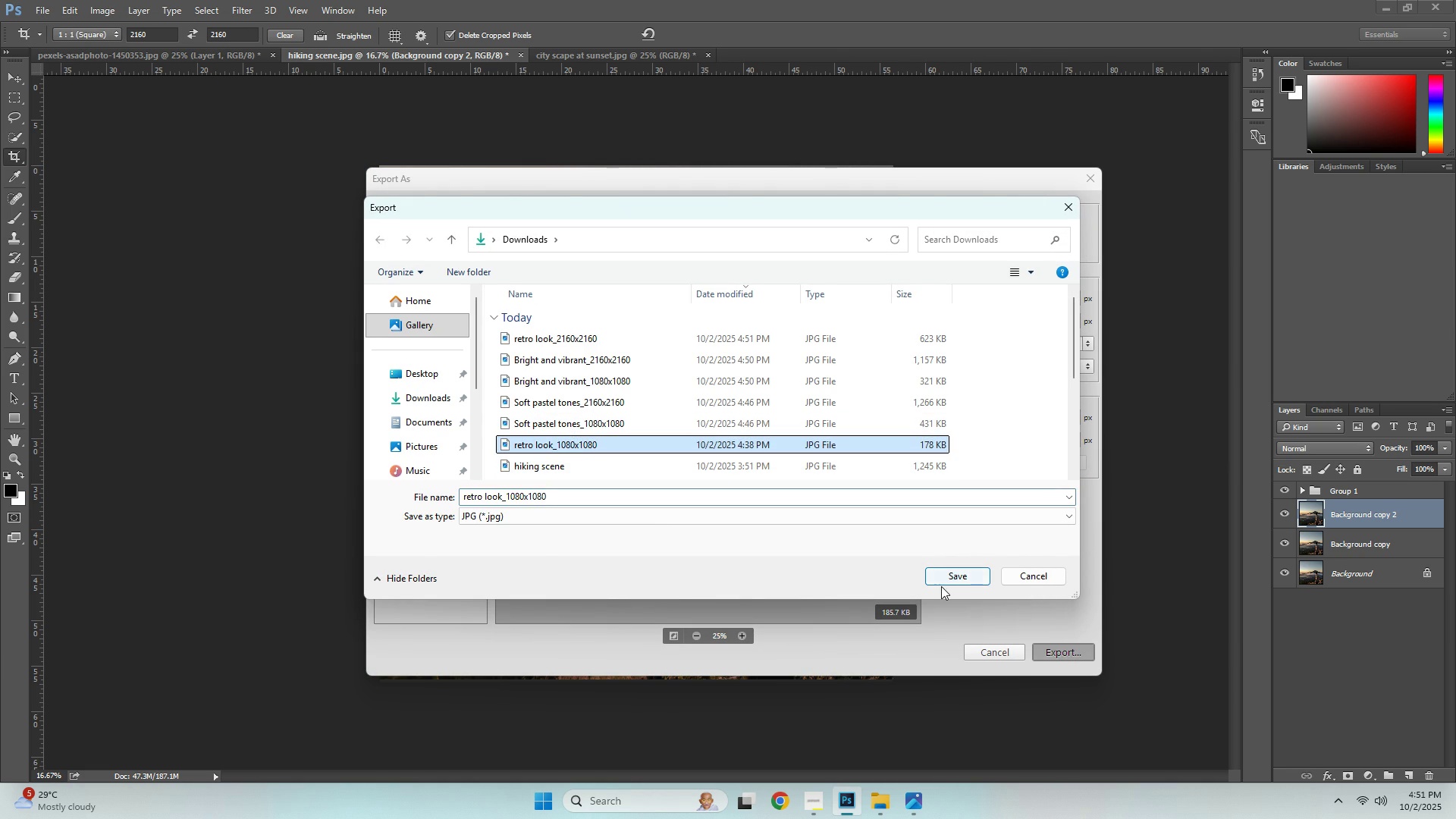 
left_click([943, 576])
 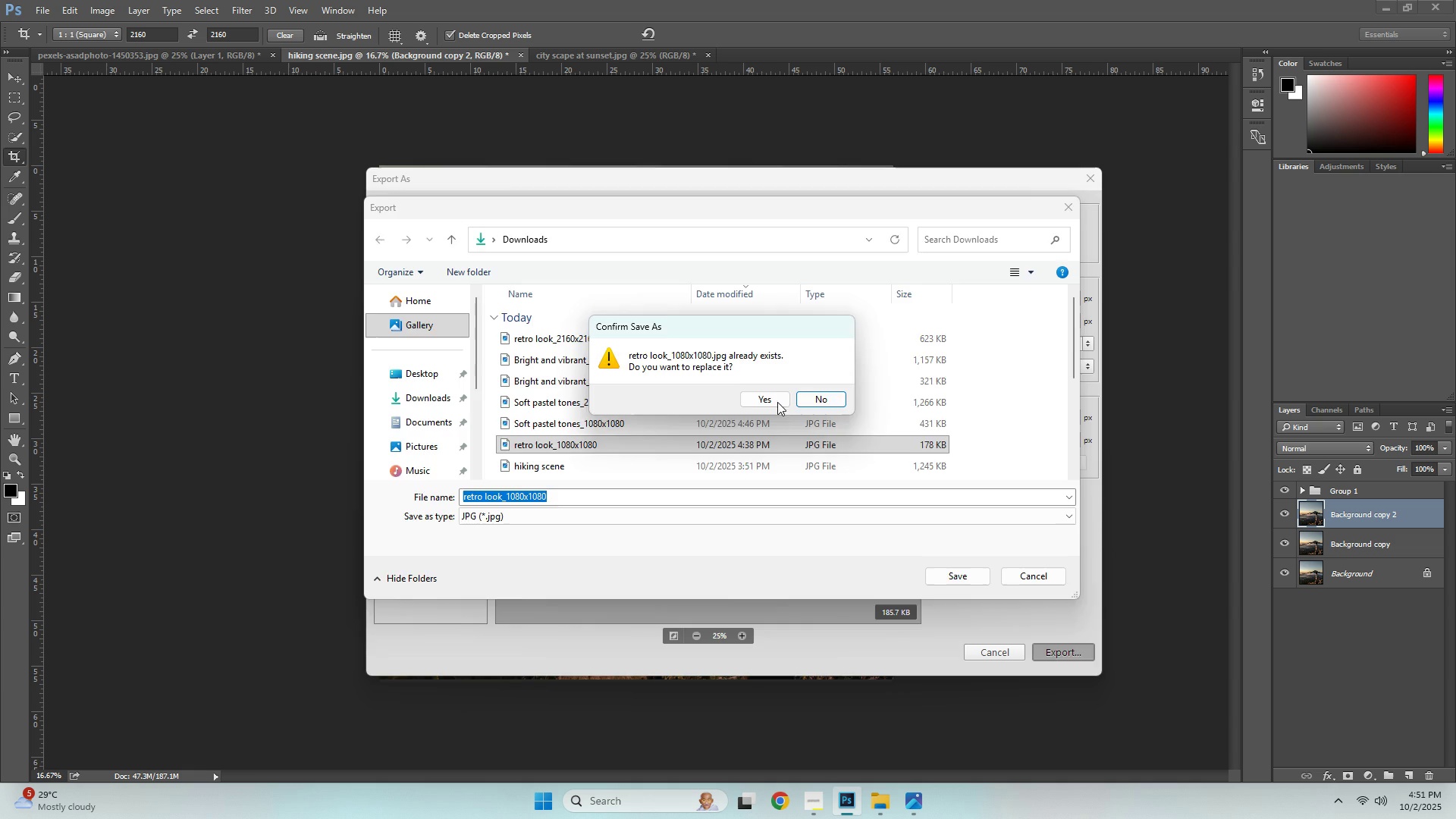 
left_click([773, 396])
 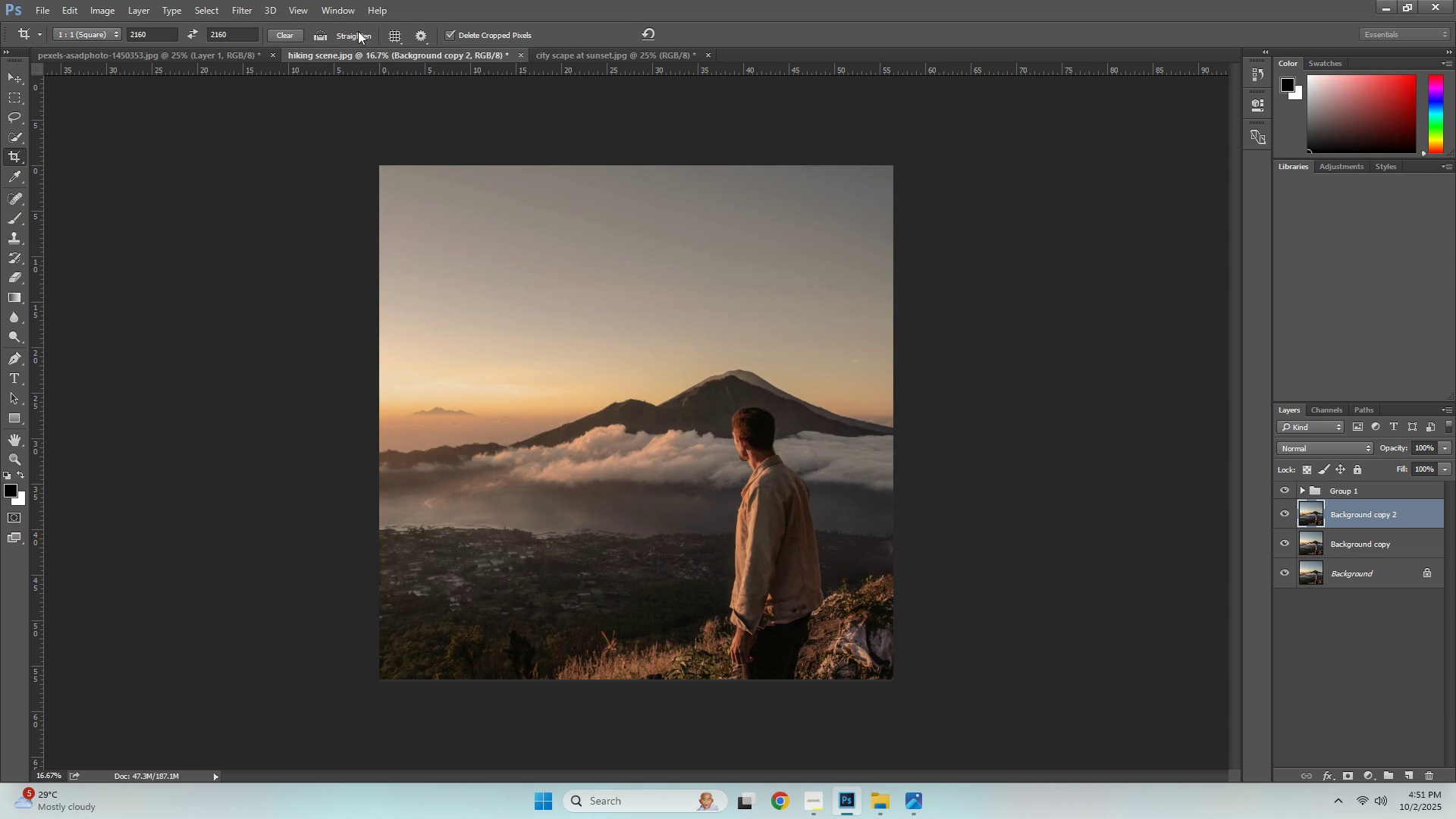 
left_click([633, 49])
 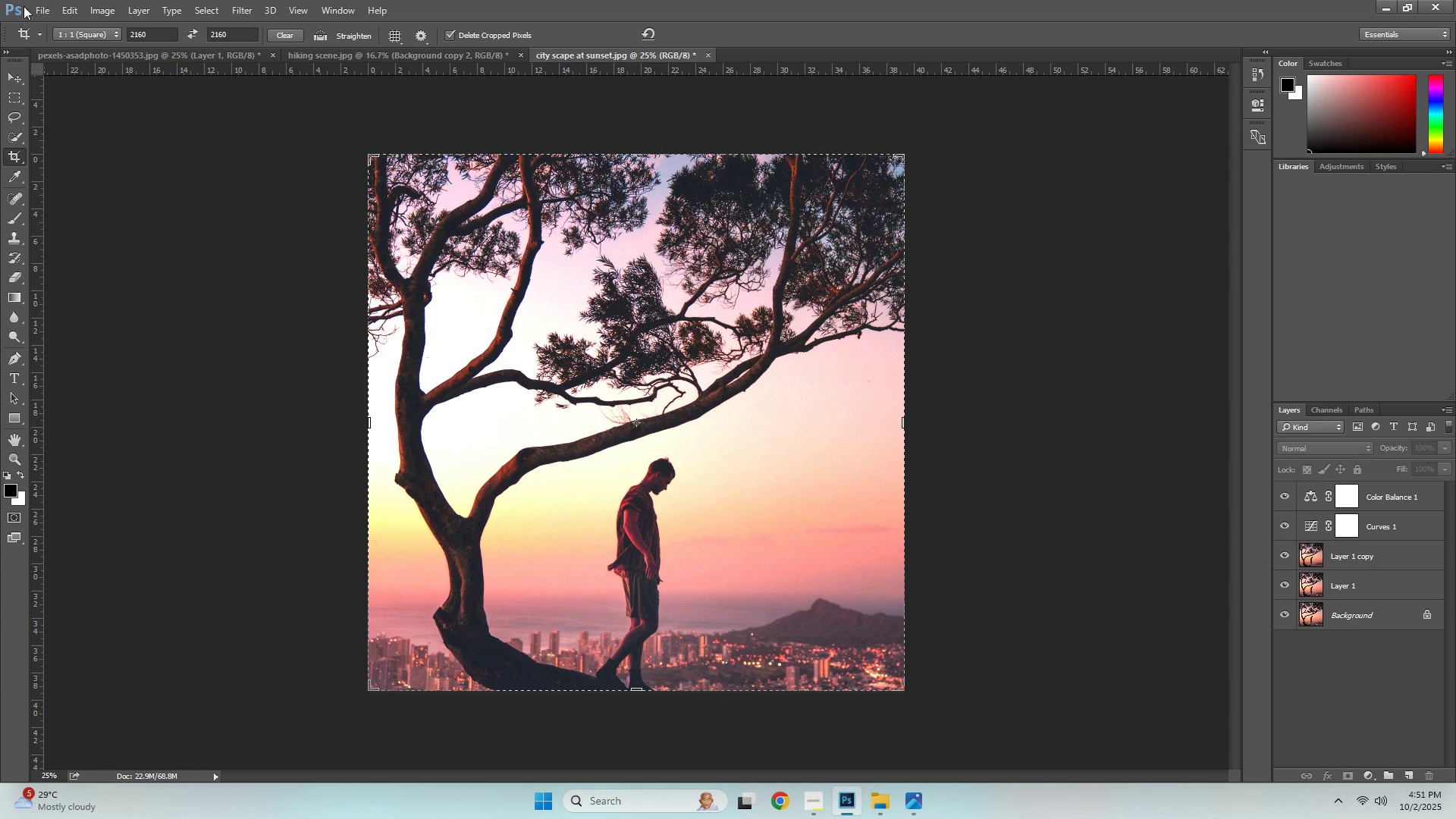 
left_click([44, 5])
 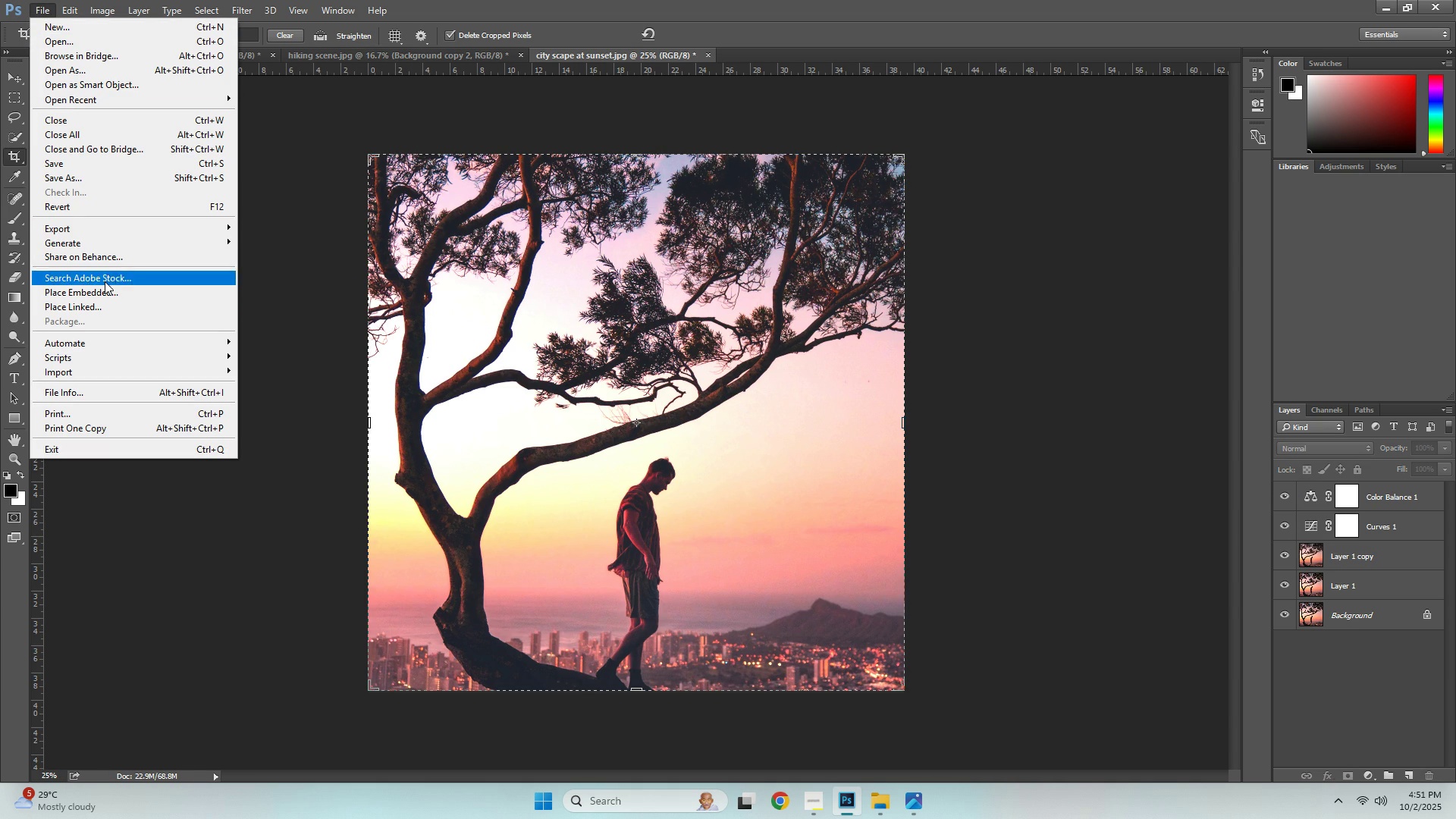 
left_click([104, 230])
 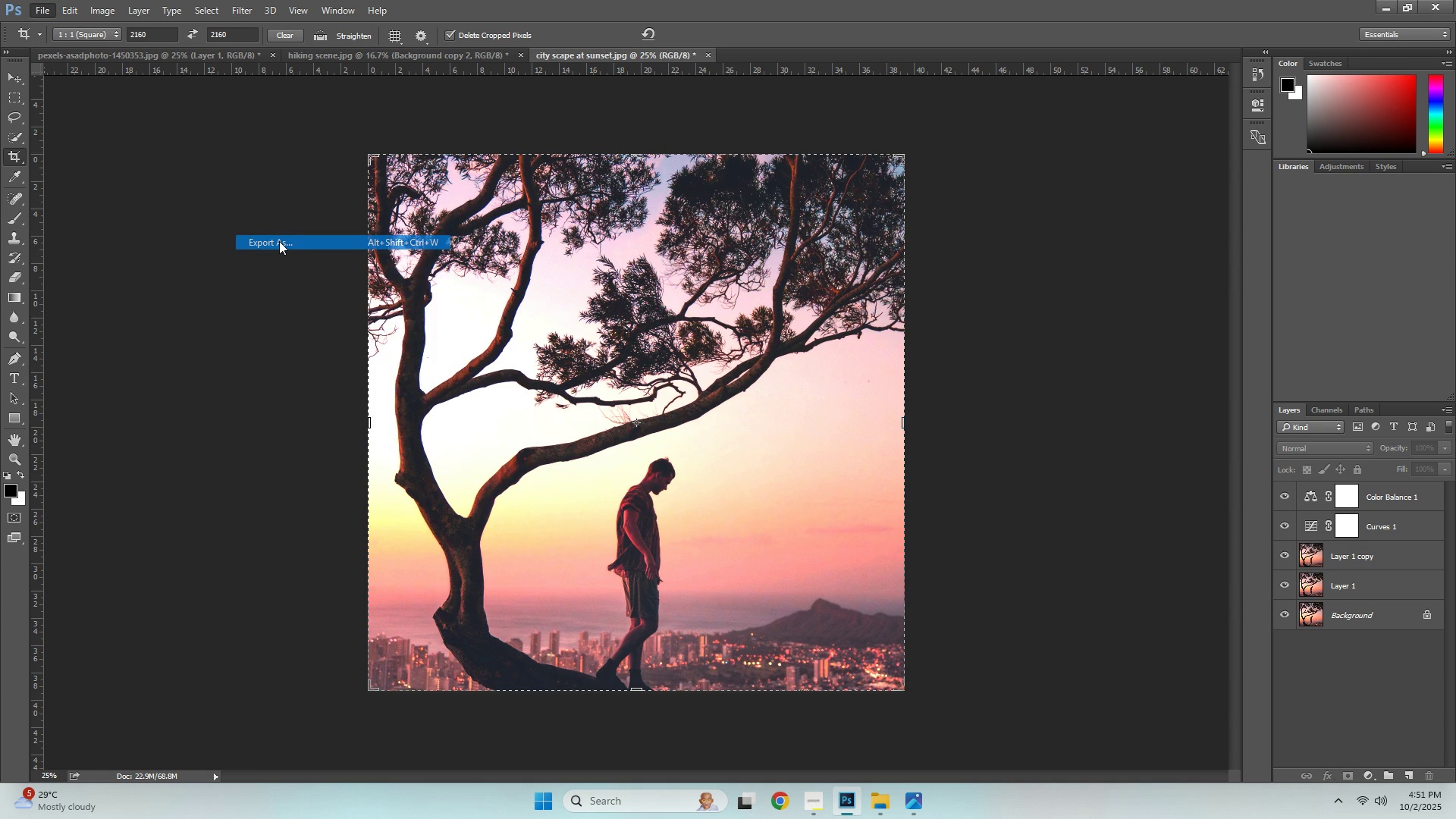 
left_click([279, 241])
 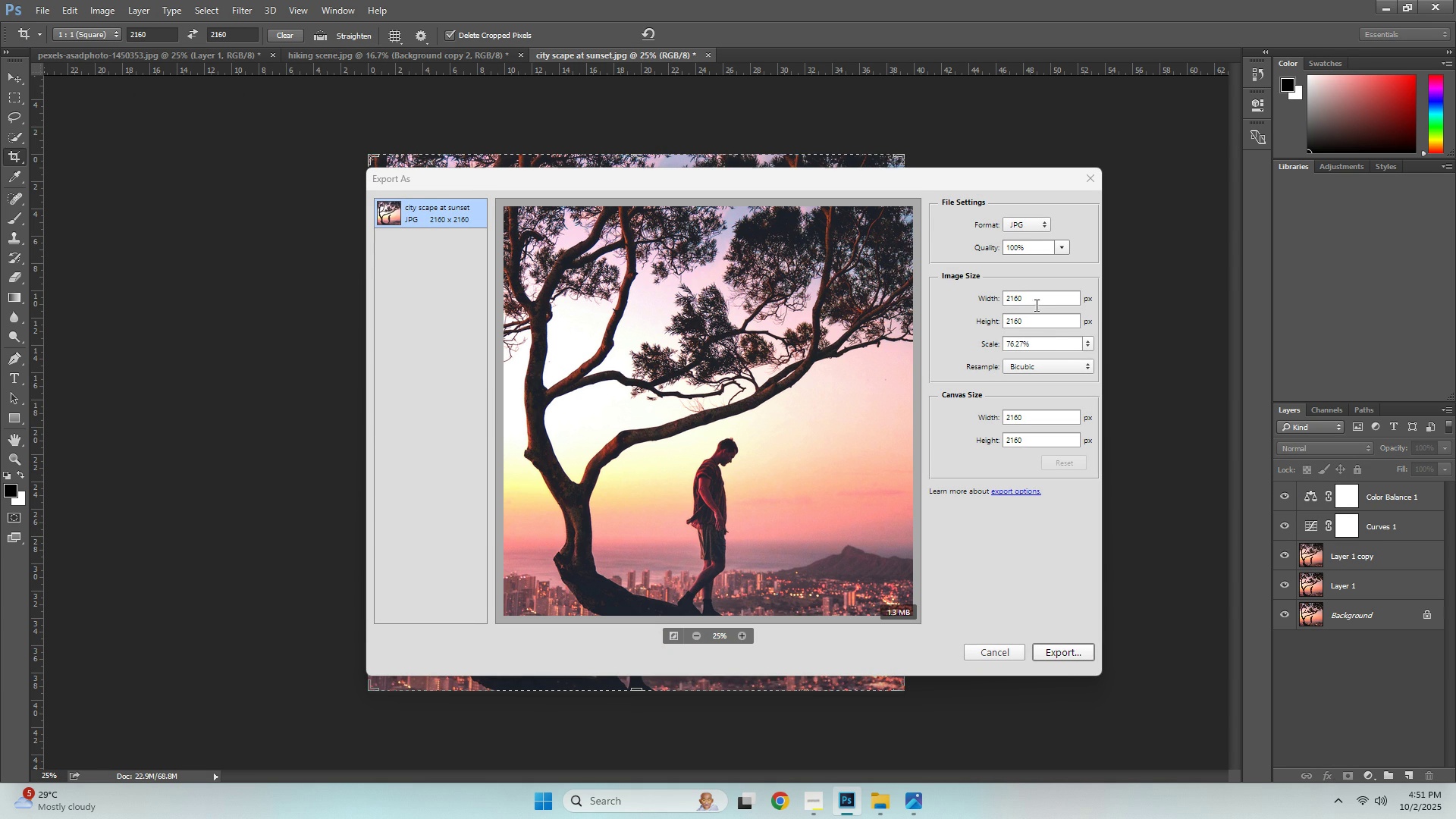 
wait(6.58)
 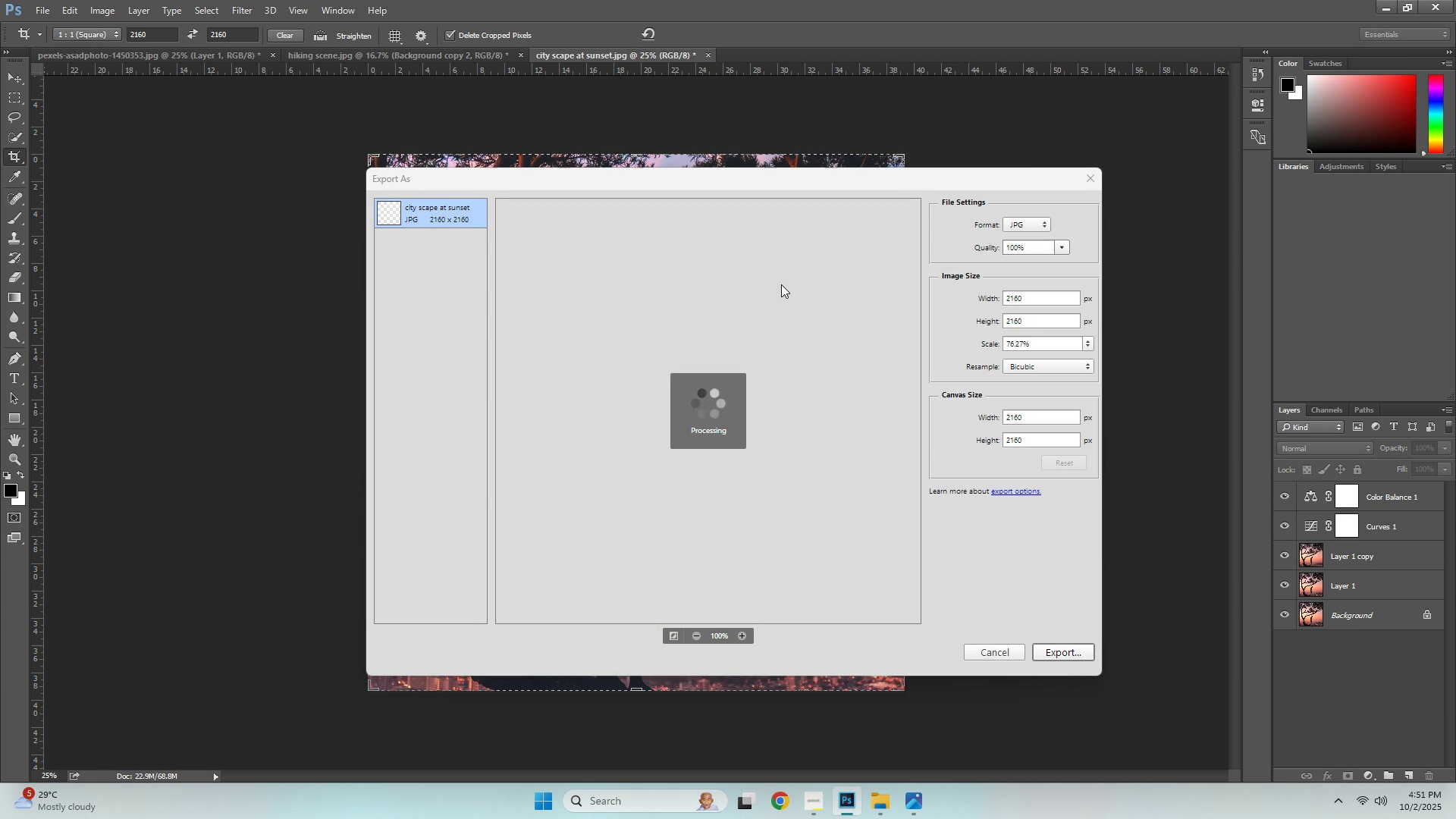 
left_click([1043, 645])
 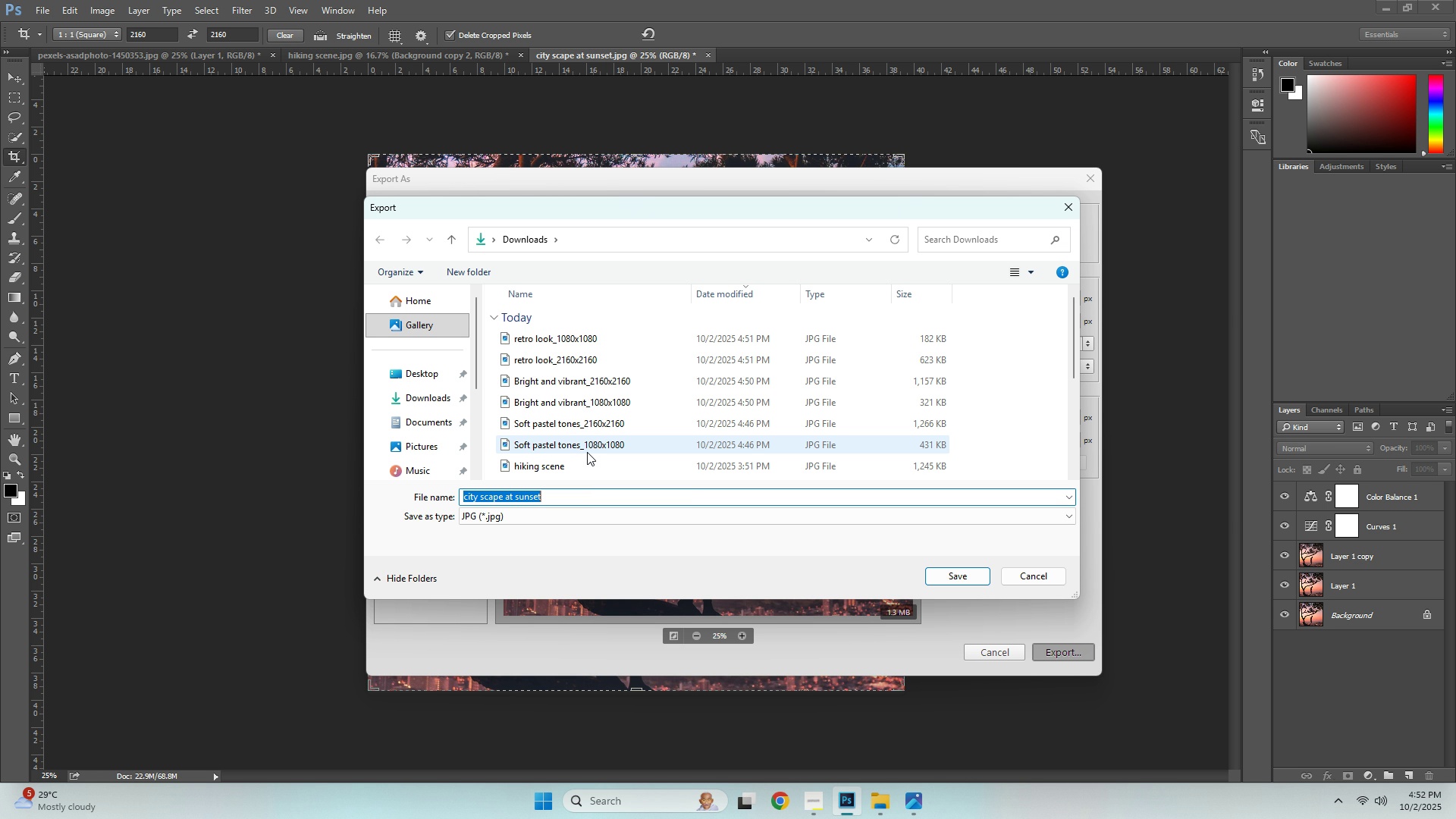 
wait(49.91)
 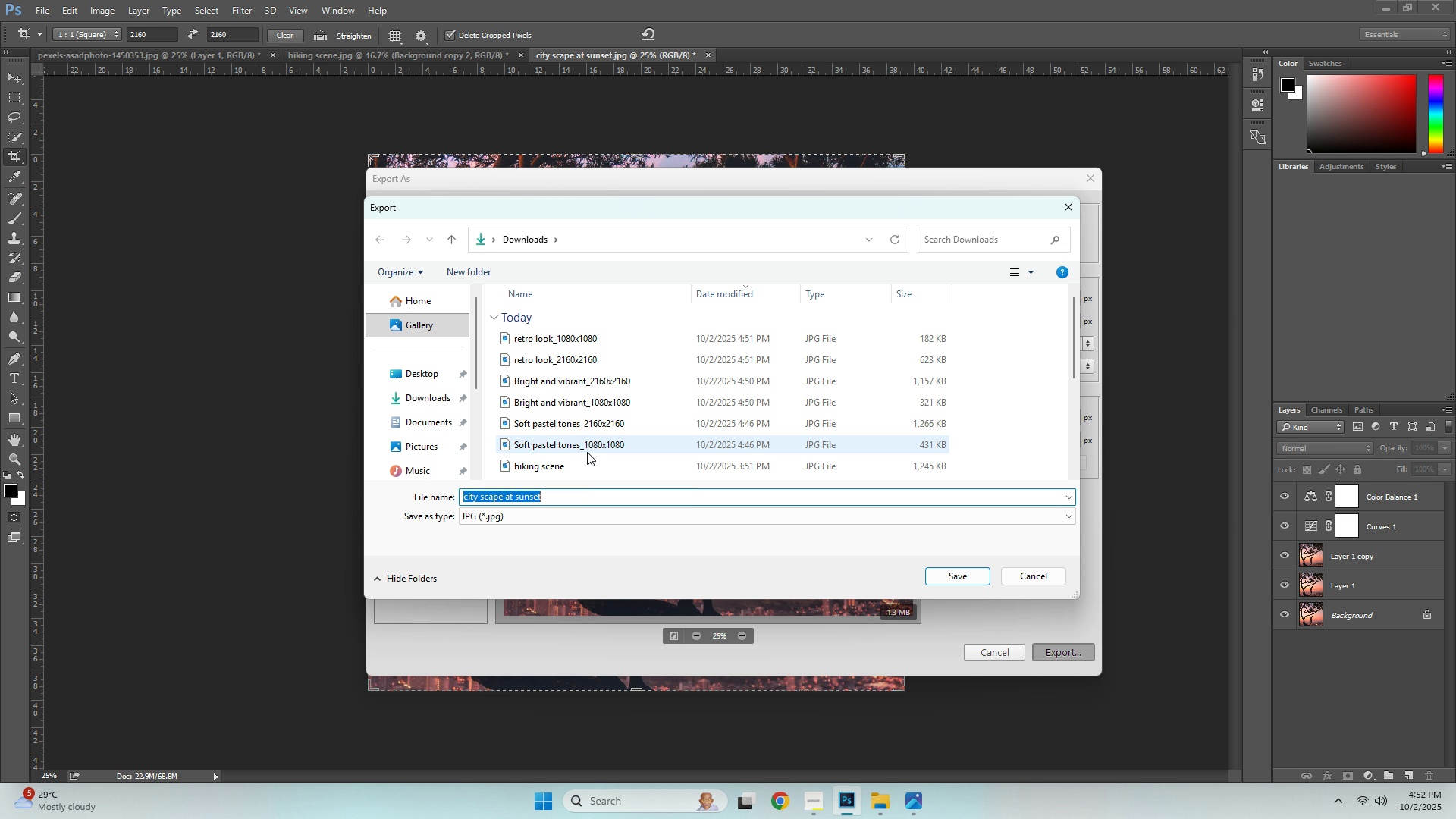 
scroll: coordinate [557, 399], scroll_direction: down, amount: 1.0
 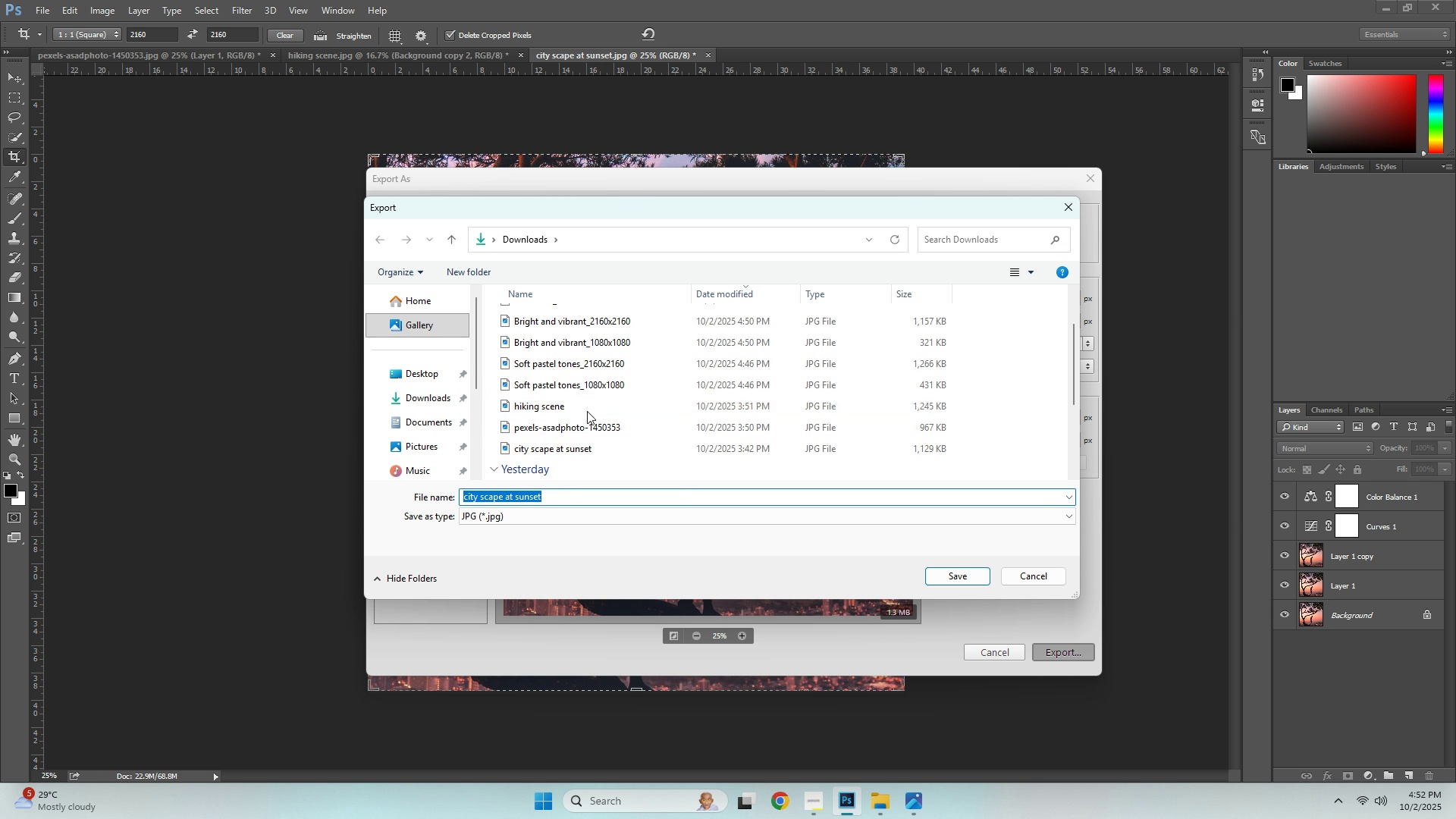 
scroll: coordinate [582, 397], scroll_direction: up, amount: 2.0
 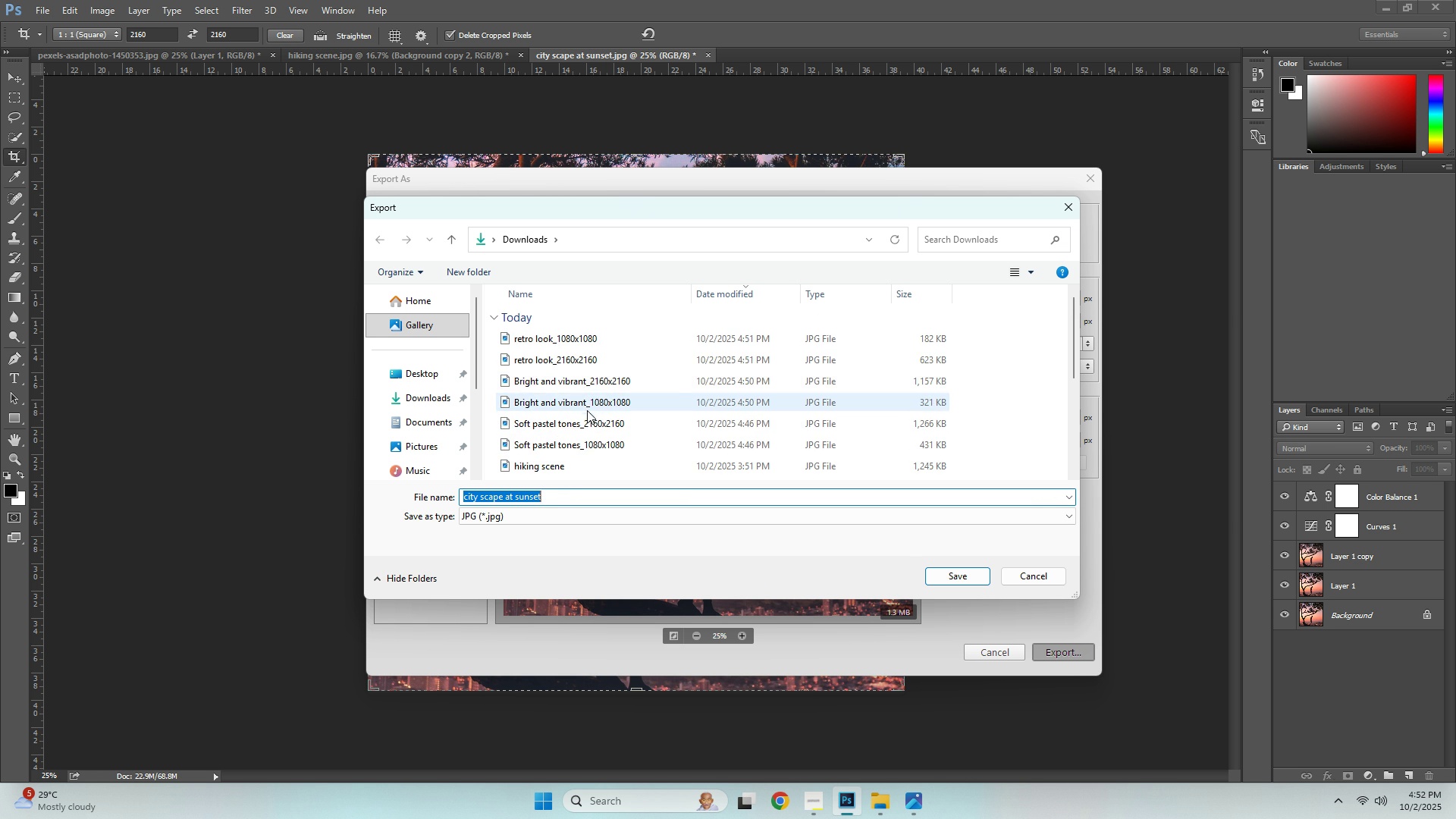 
left_click([585, 419])